 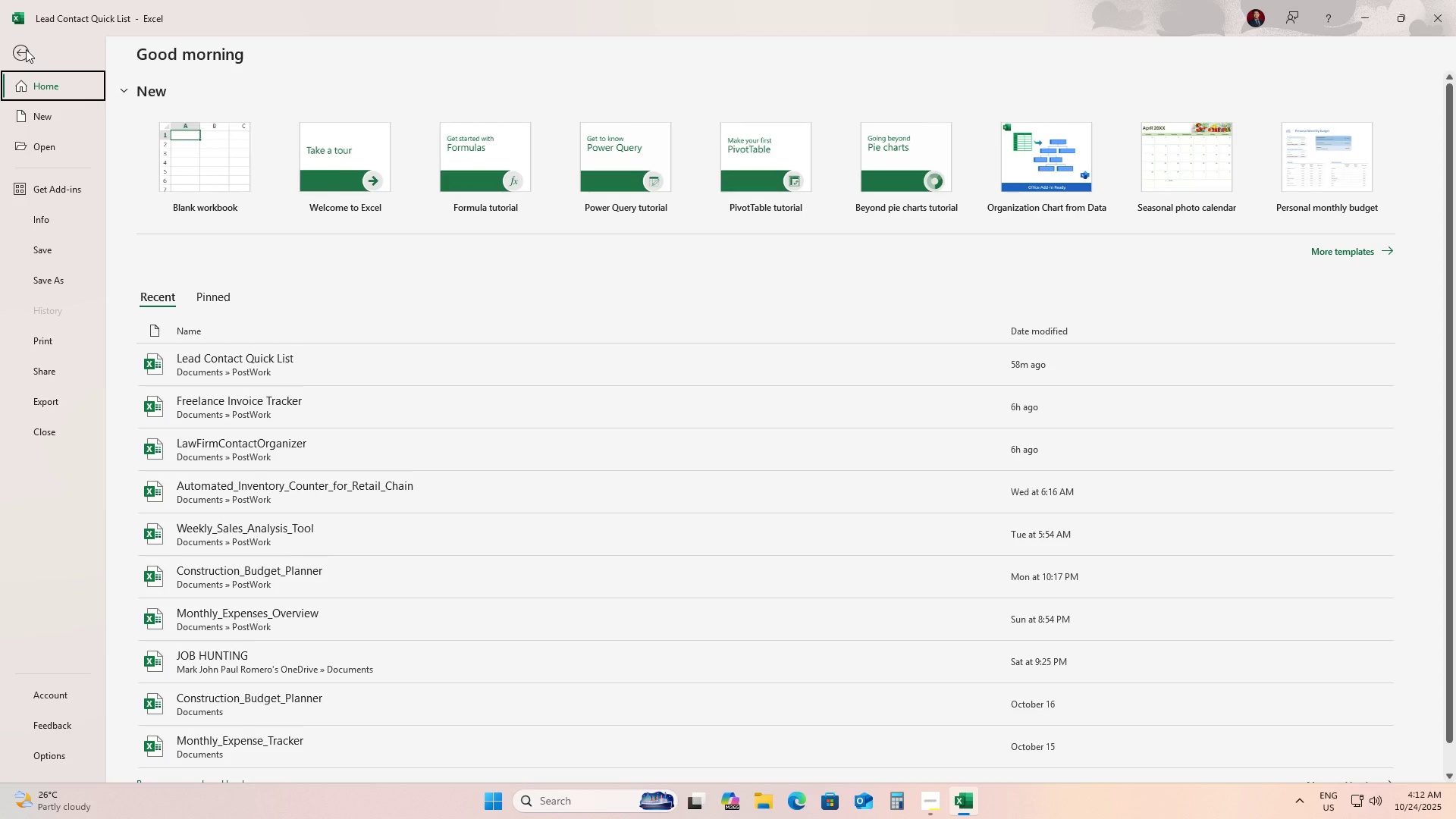 
left_click([26, 49])
 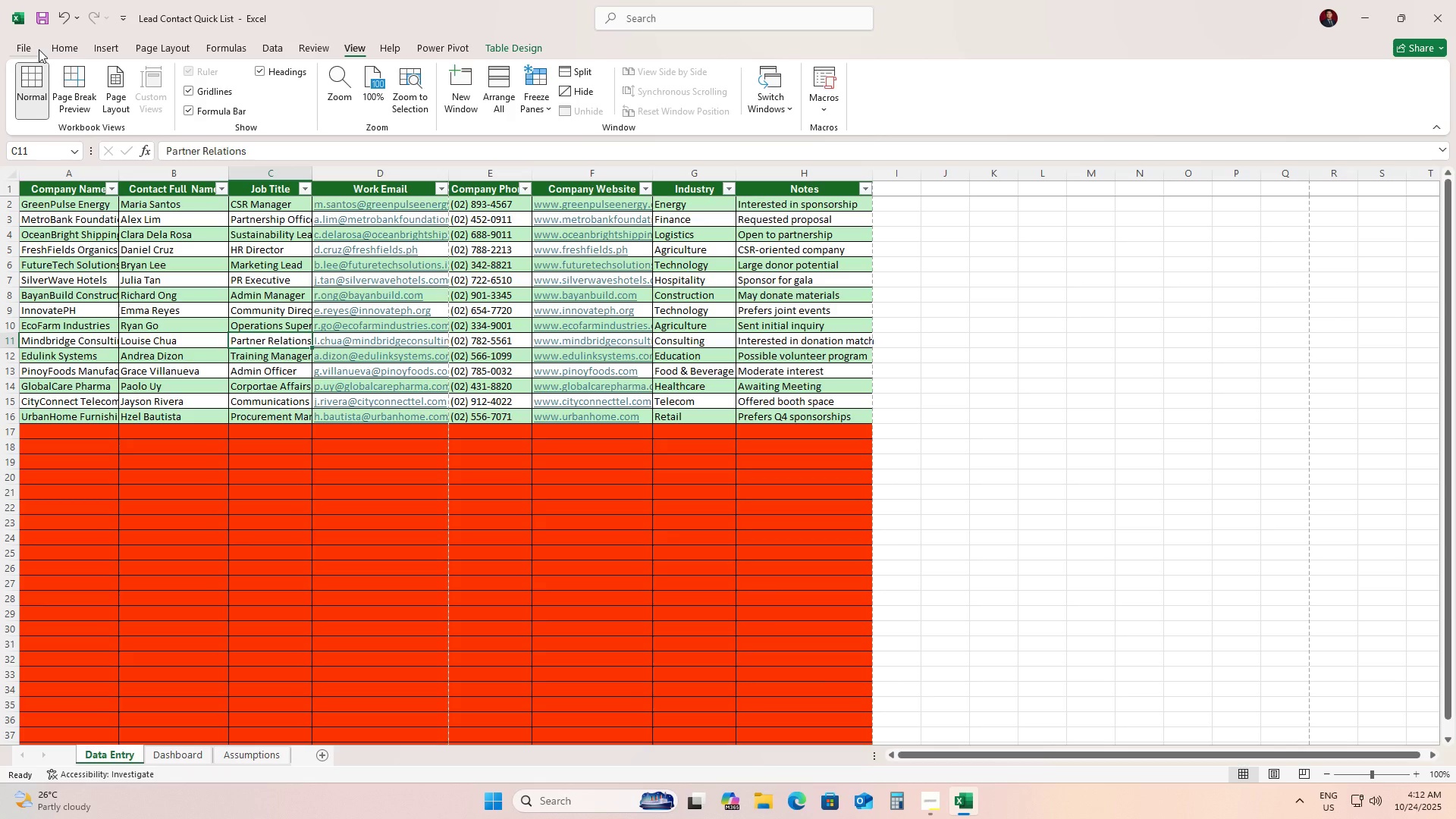 
left_click([28, 47])
 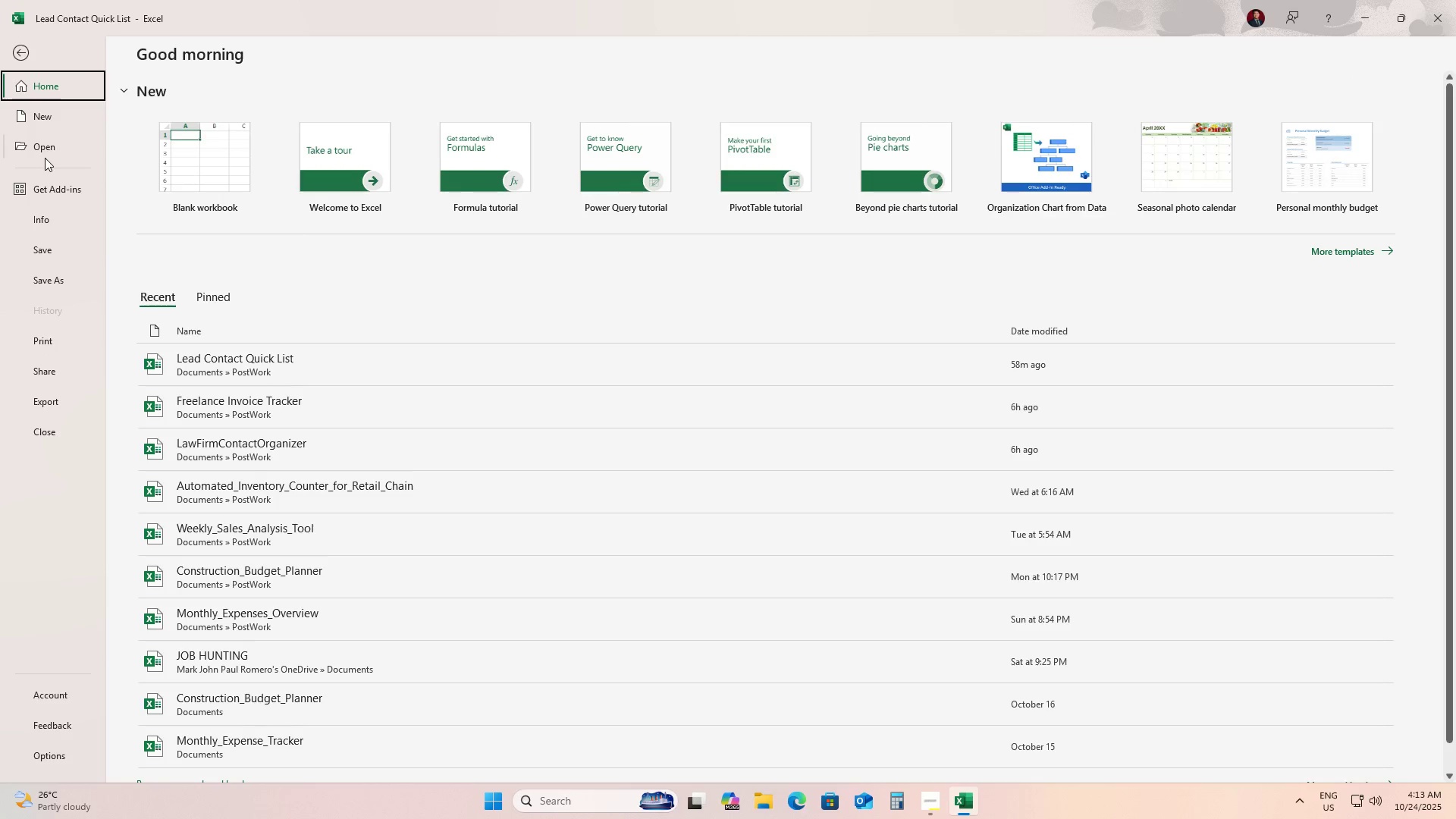 
left_click([20, 50])
 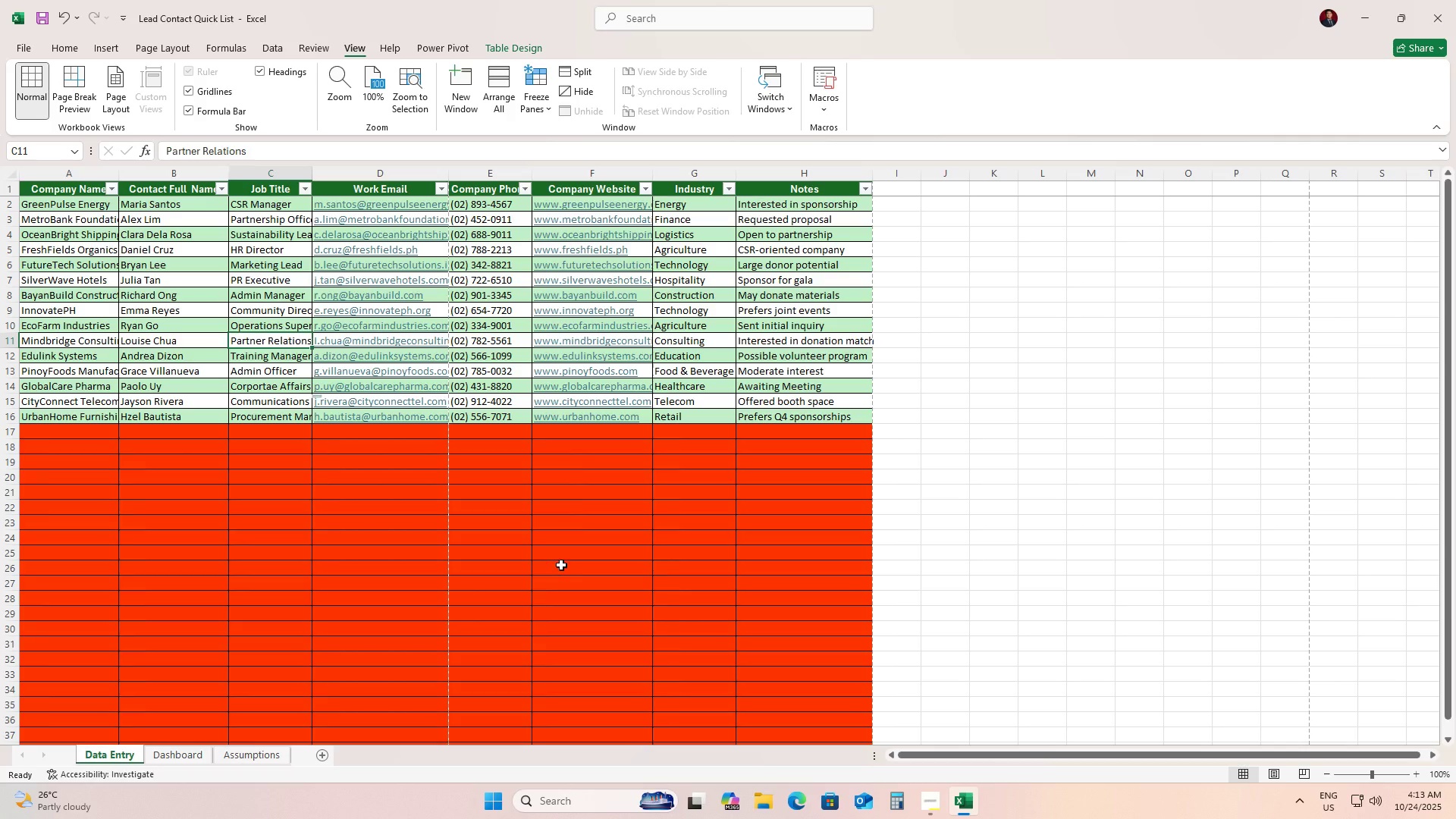 
key(Alt+AltLeft)
 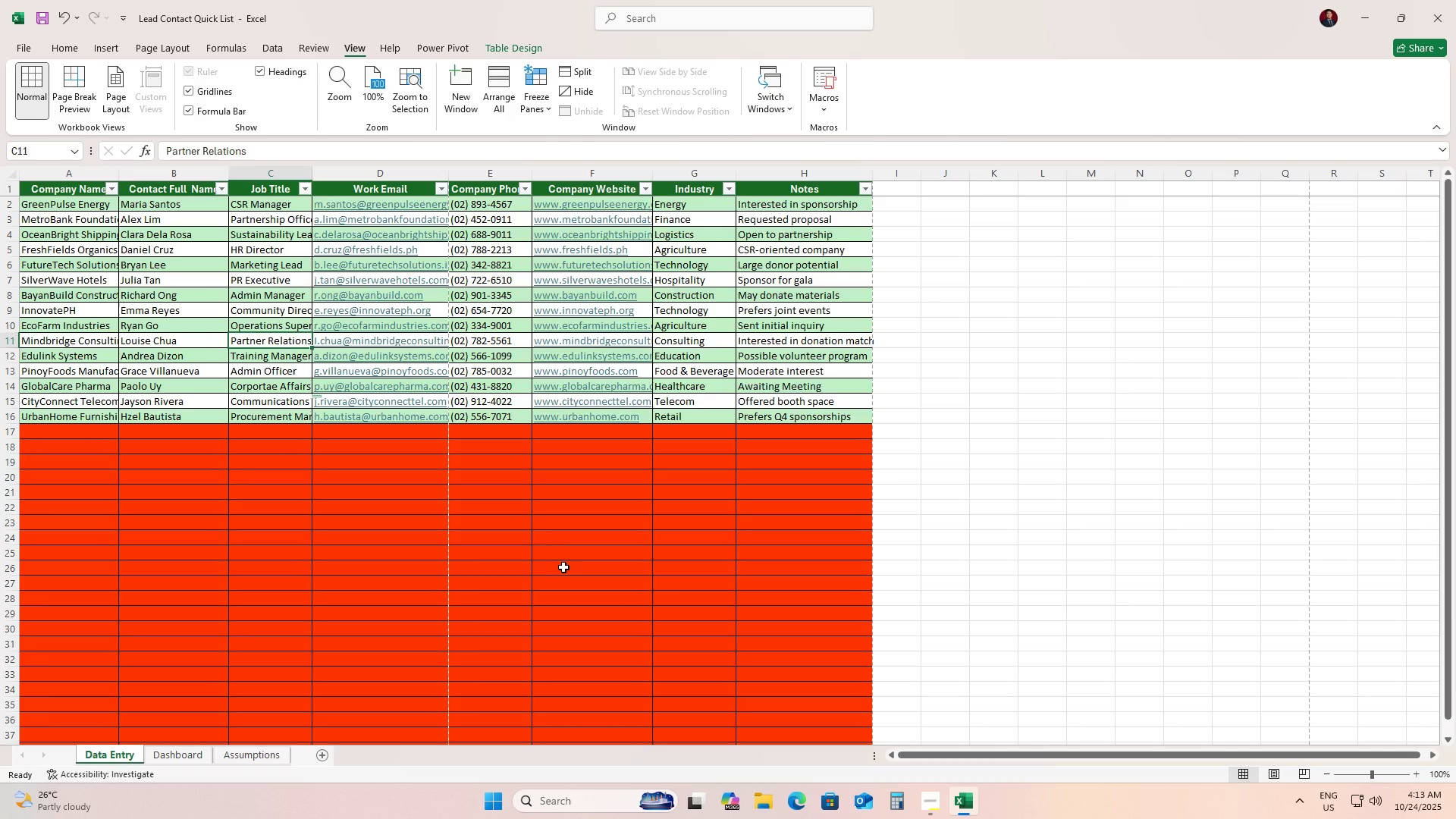 
key(Alt+Tab)